 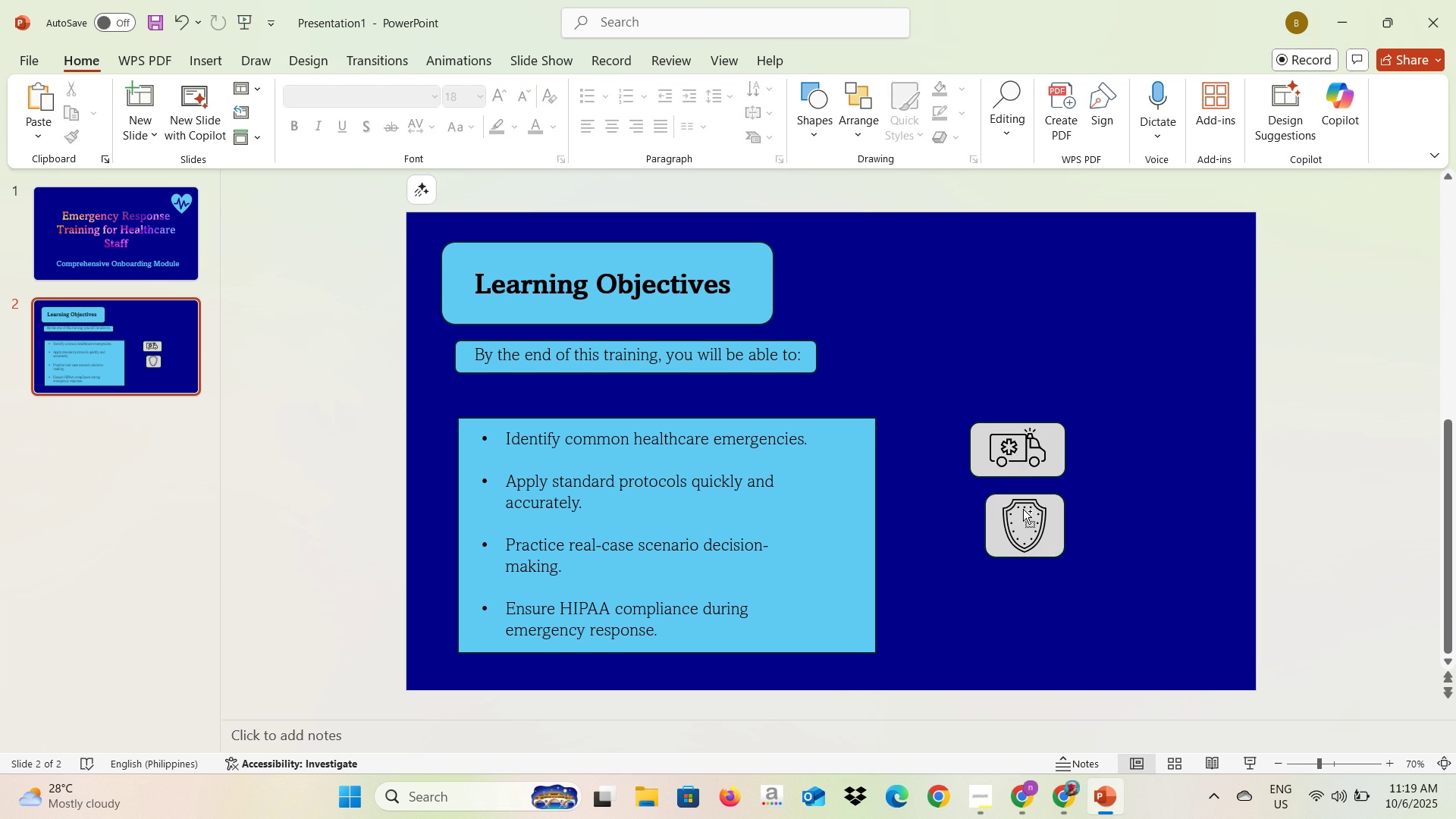 
triple_click([1021, 510])
 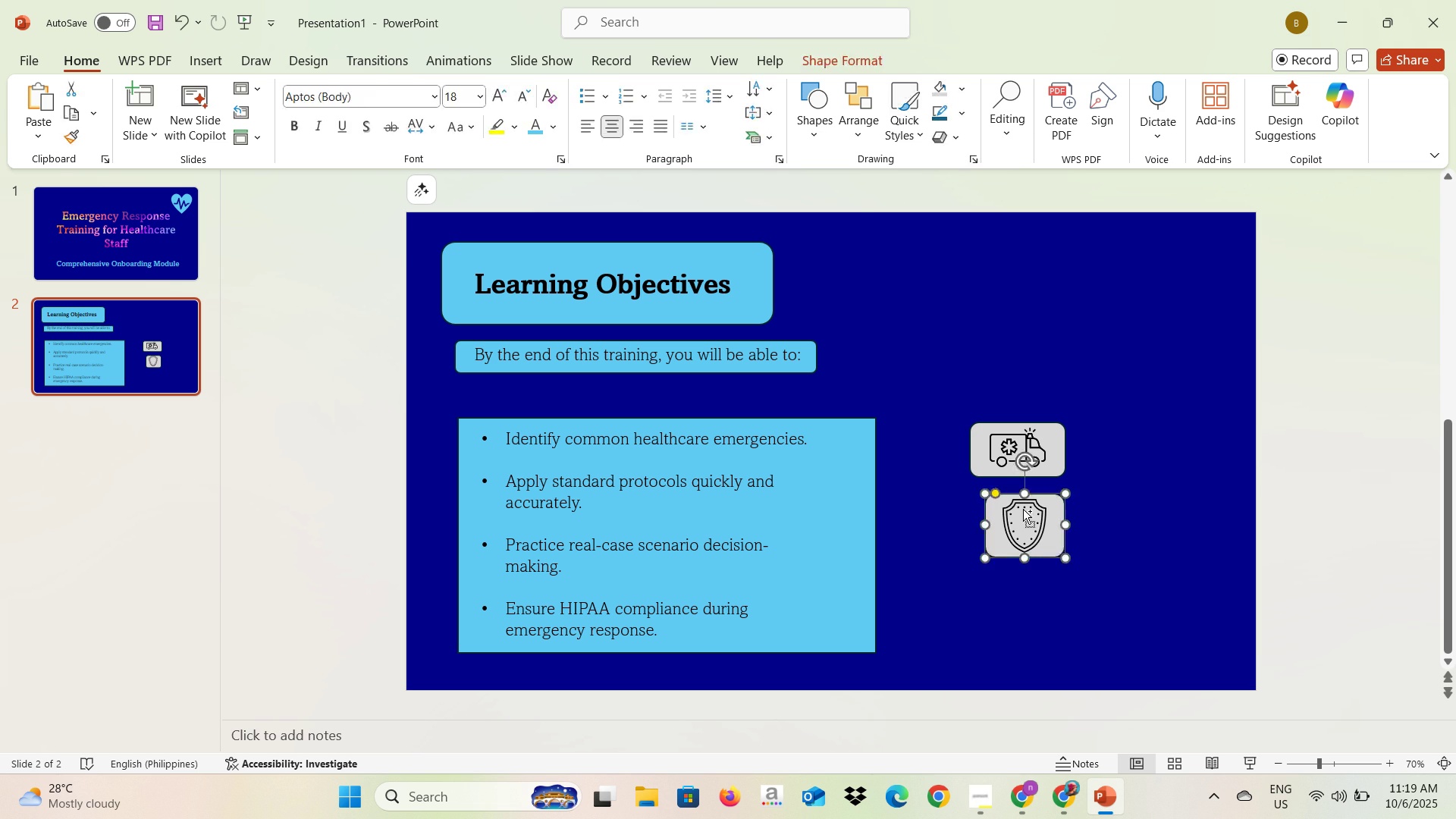 
triple_click([1023, 509])
 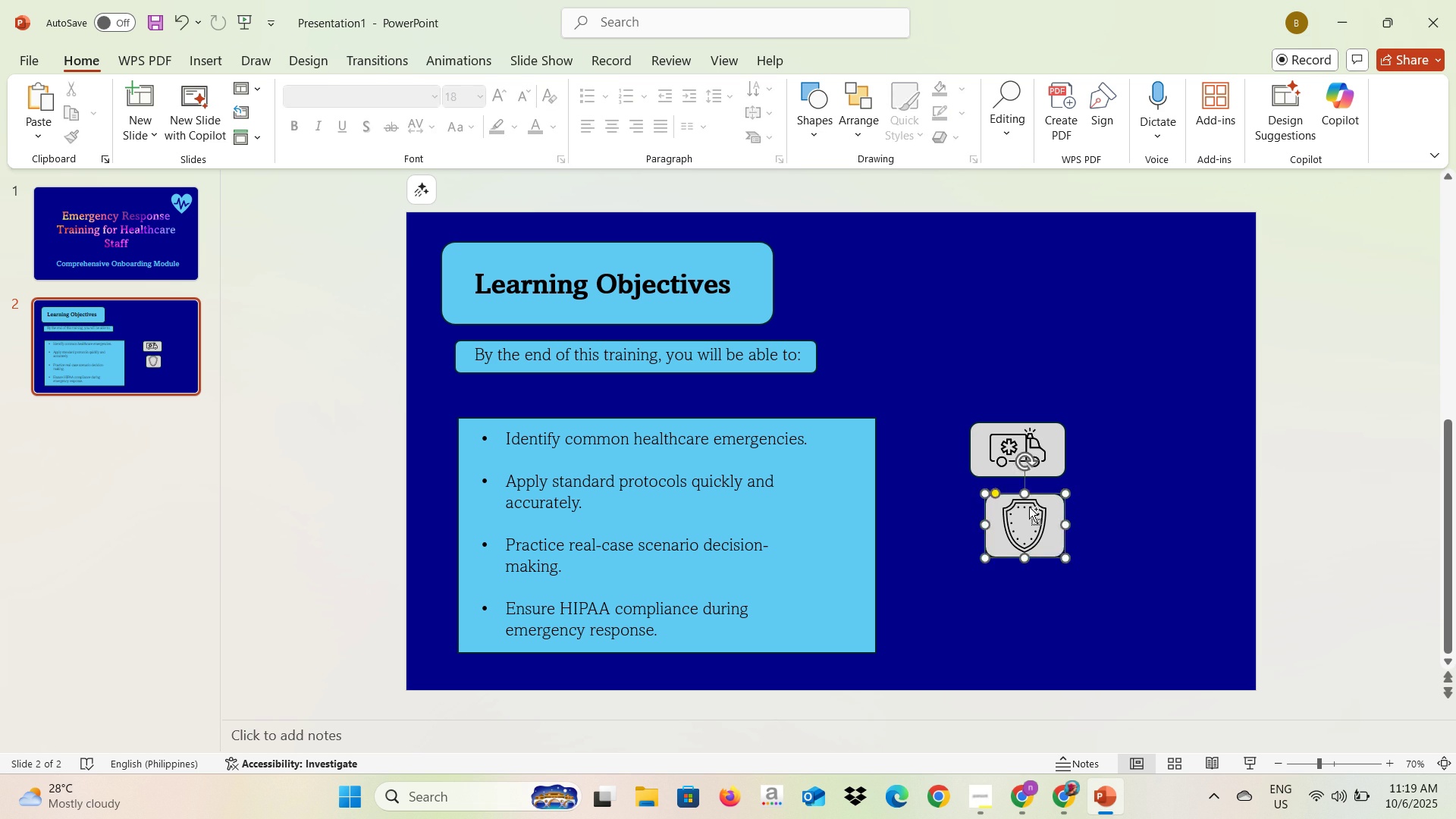 
triple_click([1025, 508])
 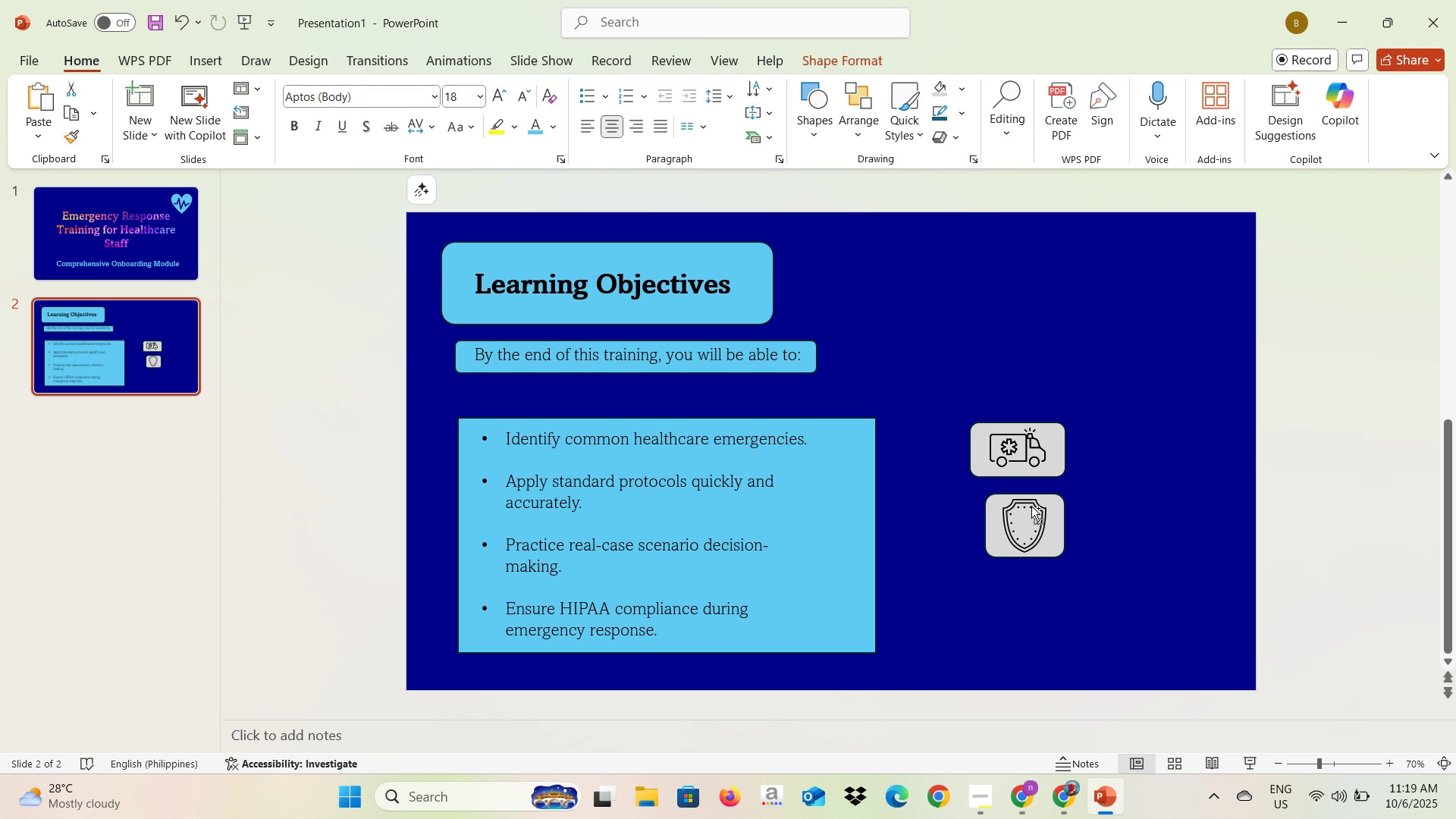 
triple_click([1031, 506])